 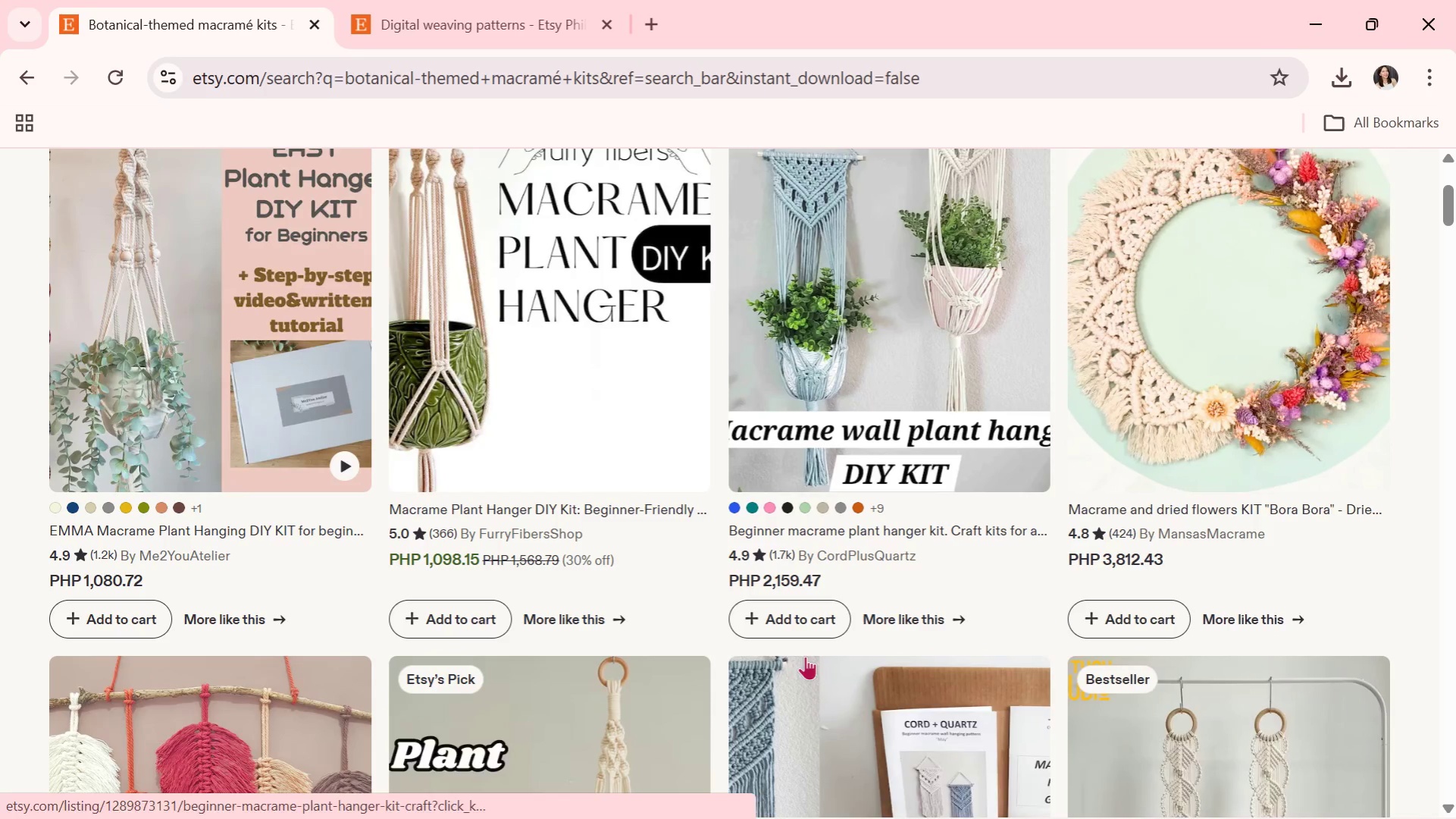 
scroll: coordinate [703, 522], scroll_direction: down, amount: 2.0
 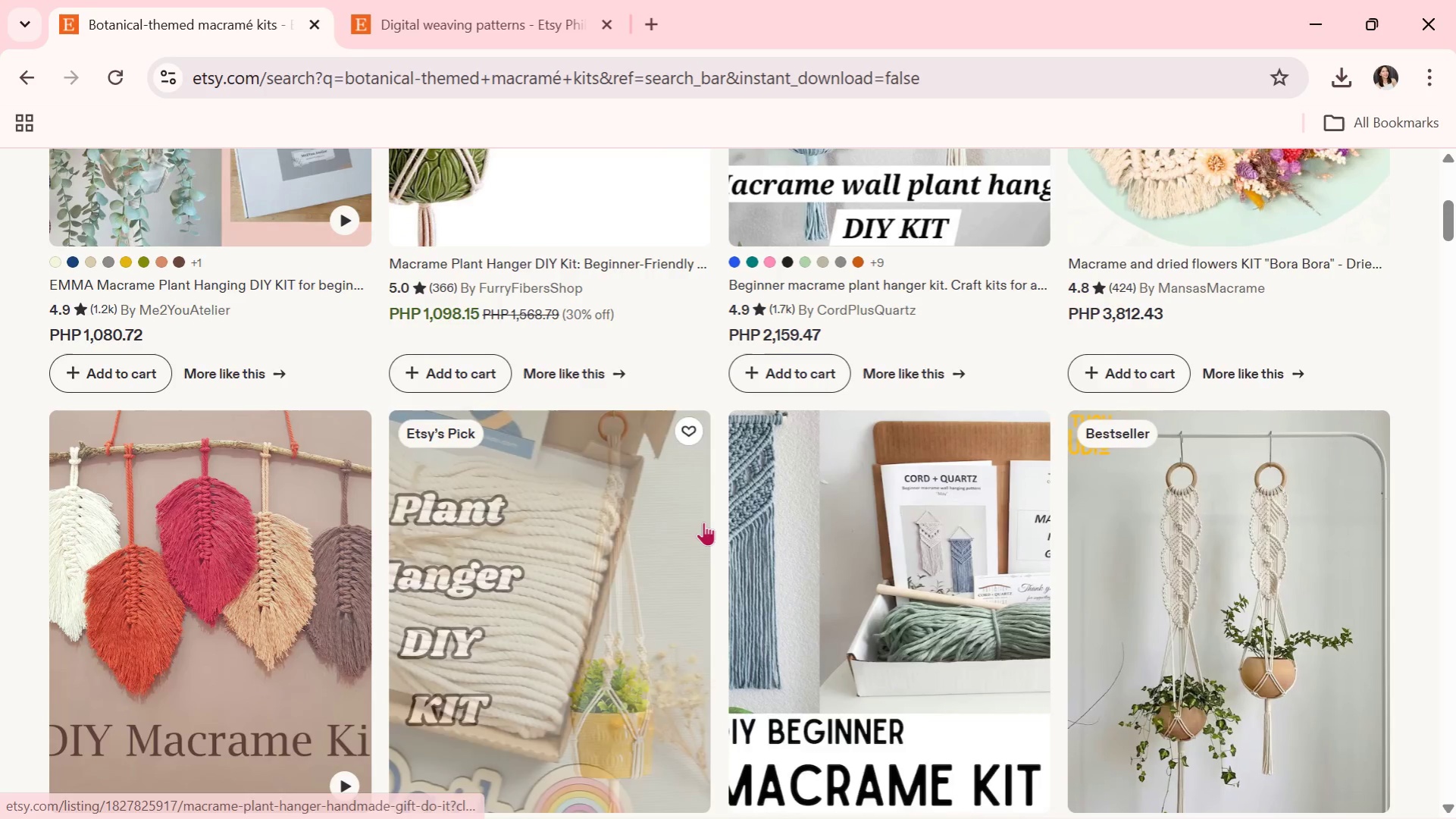 
scroll: coordinate [703, 522], scroll_direction: up, amount: 1.0
 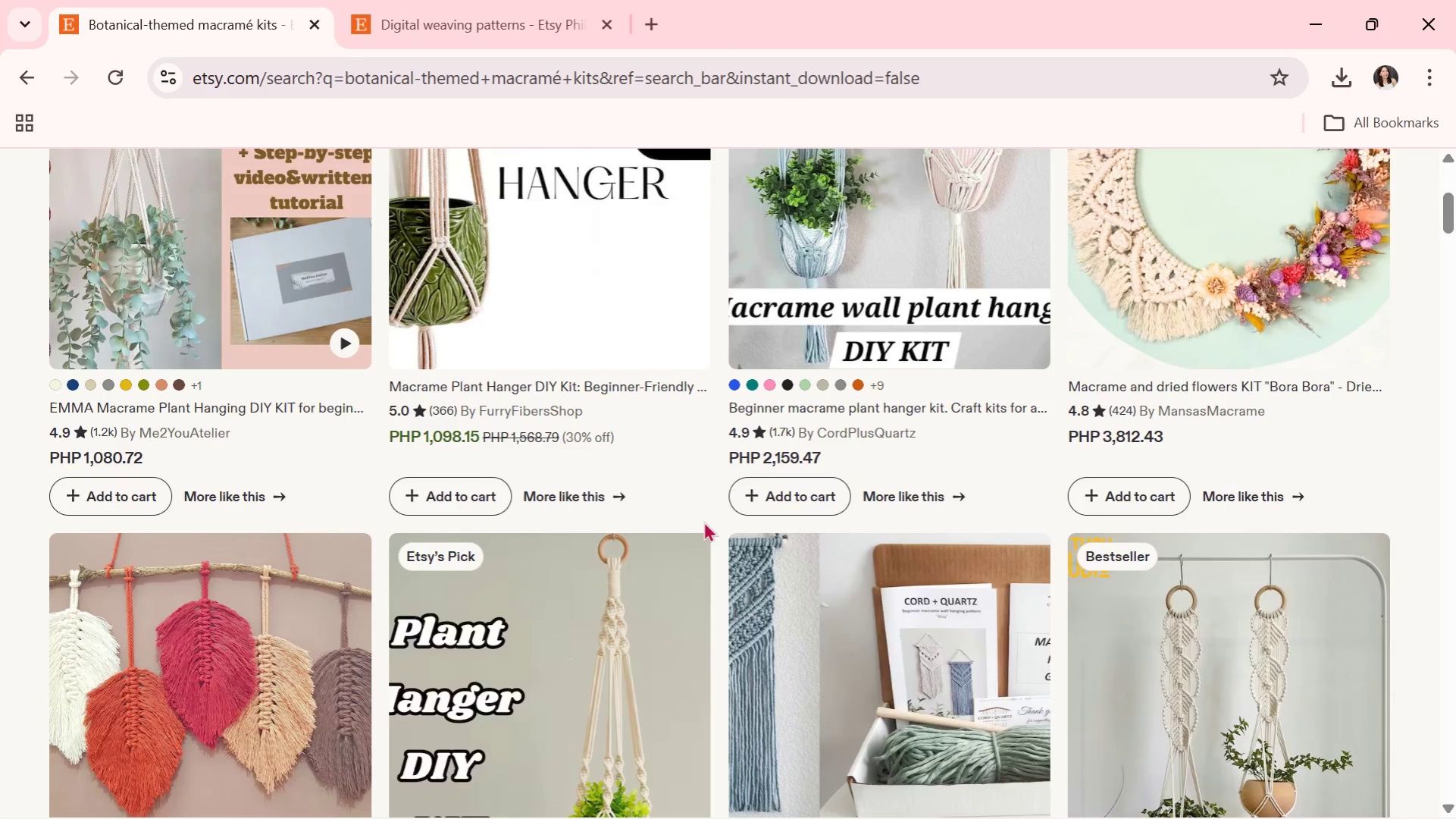 
scroll: coordinate [676, 538], scroll_direction: down, amount: 2.0
 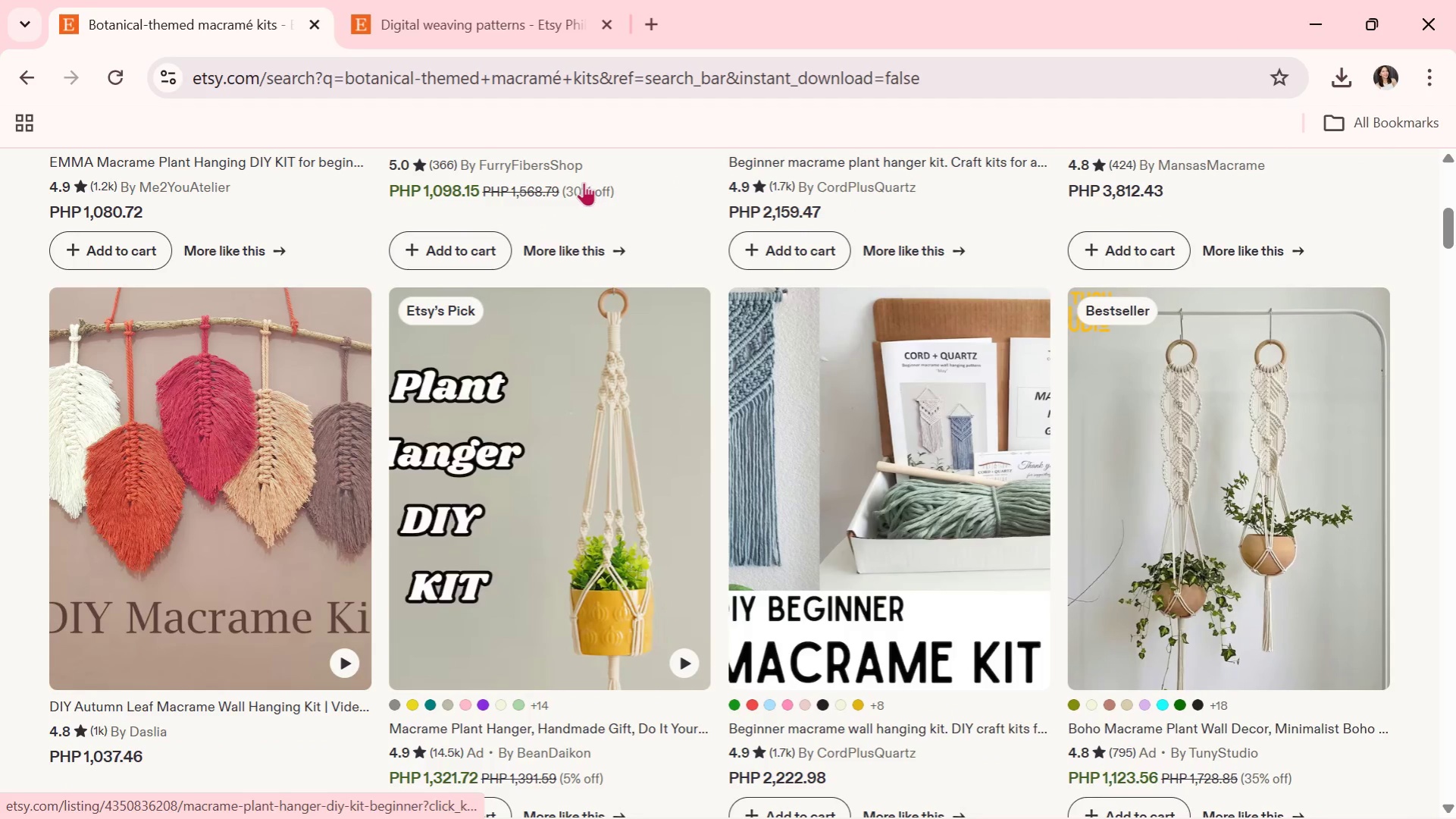 
wait(5.88)
 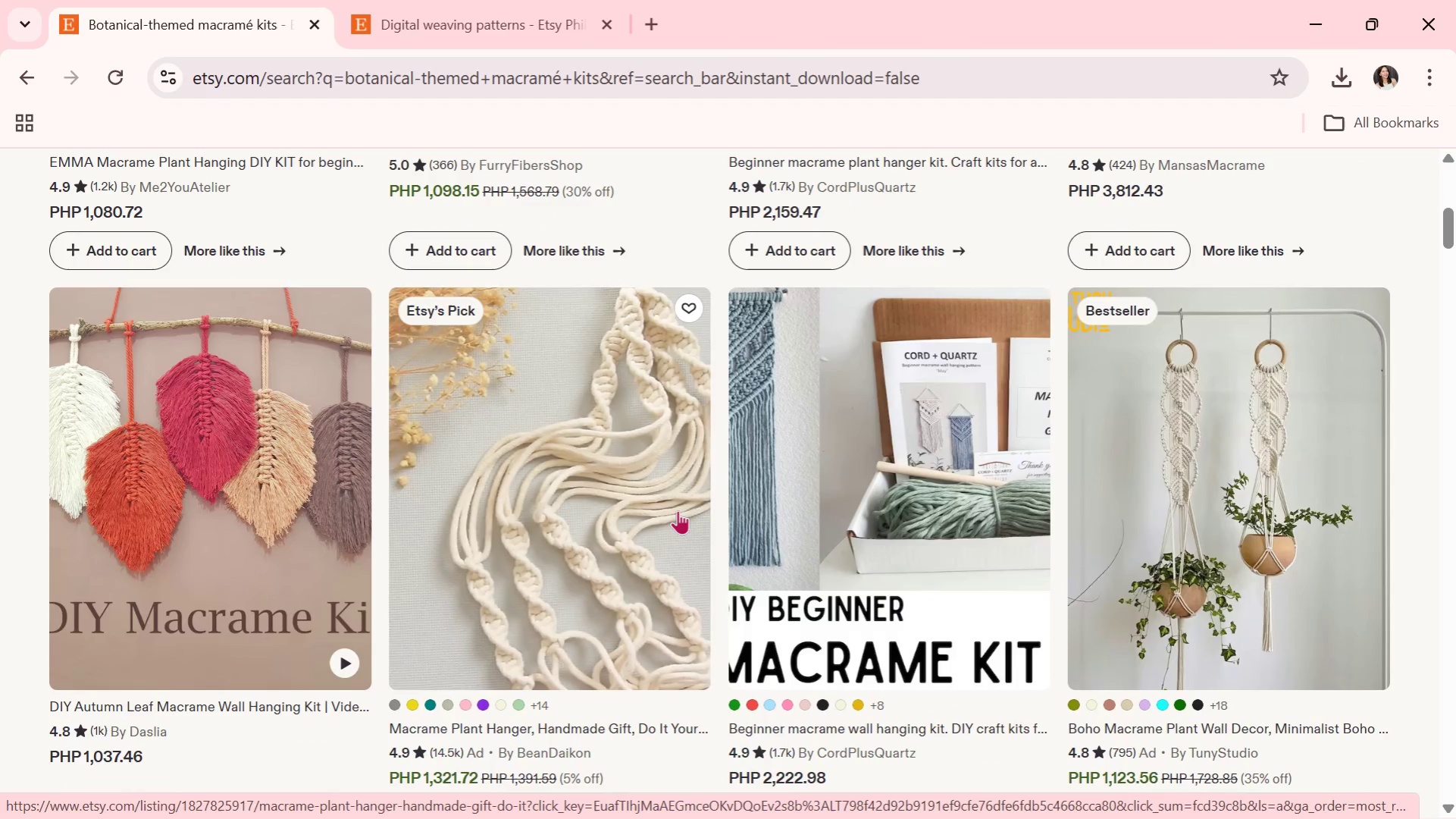 
scroll: coordinate [609, 439], scroll_direction: down, amount: 9.0
 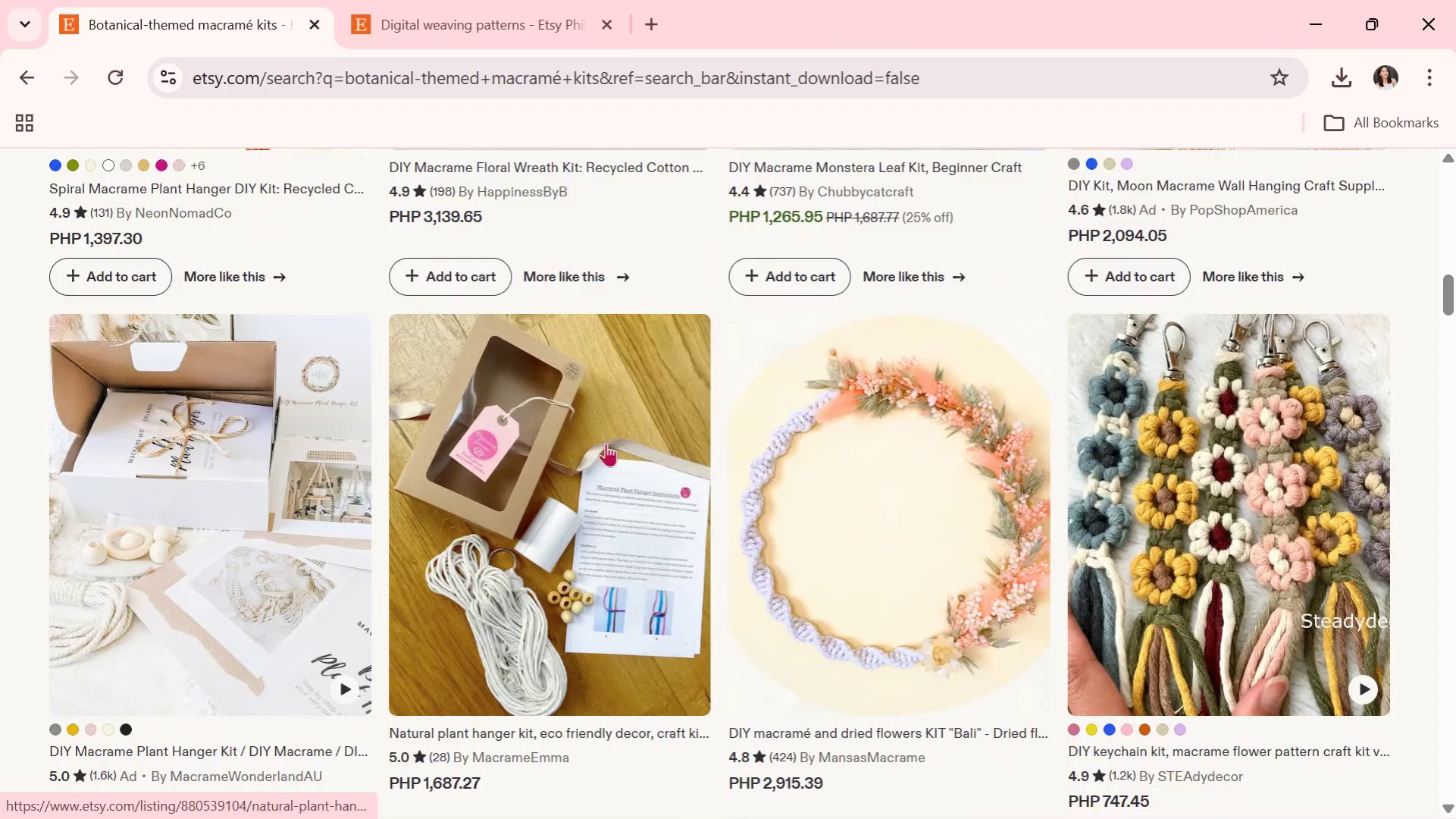 
scroll: coordinate [574, 530], scroll_direction: down, amount: 6.0
 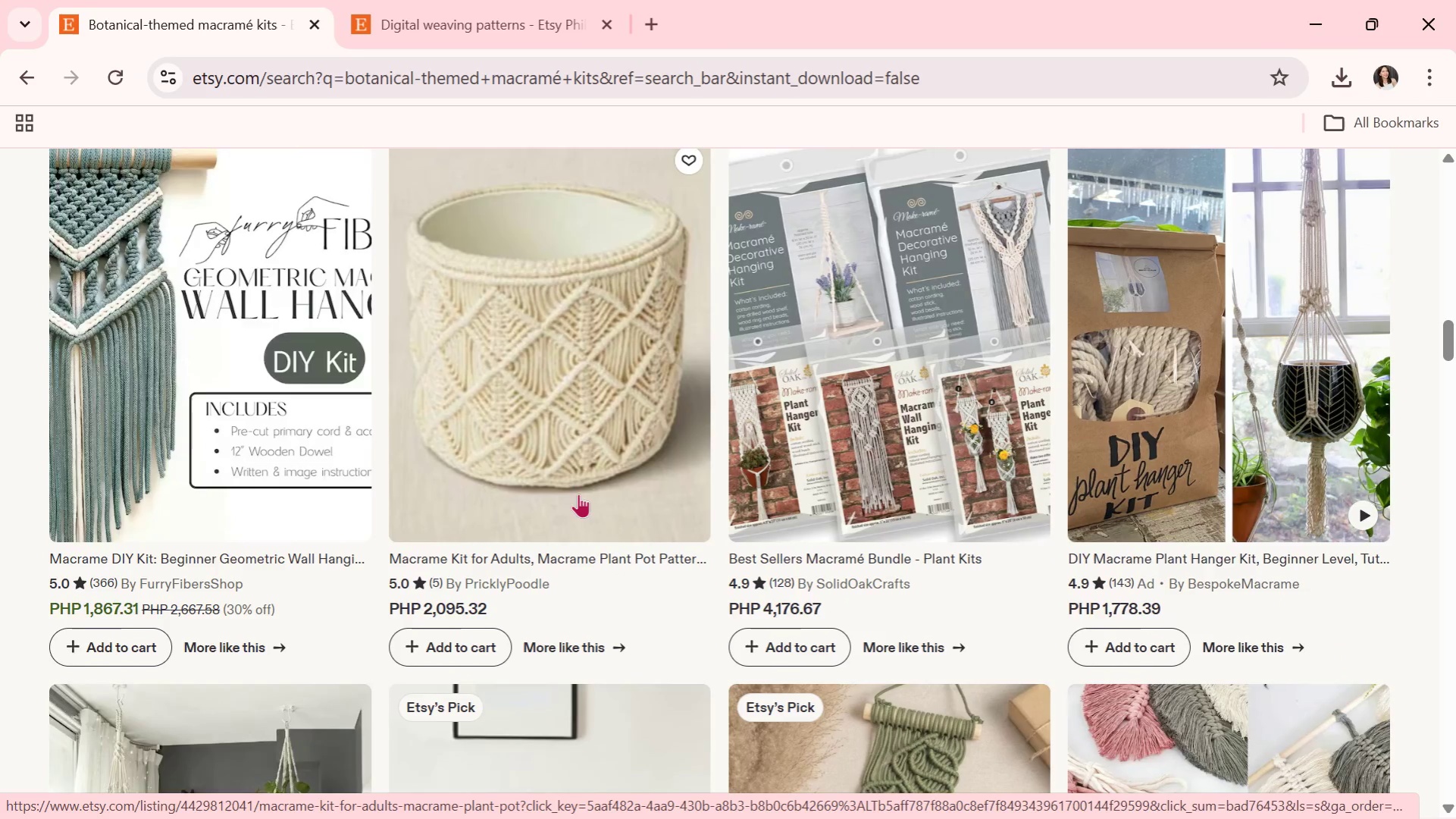 
scroll: coordinate [588, 445], scroll_direction: down, amount: 3.0
 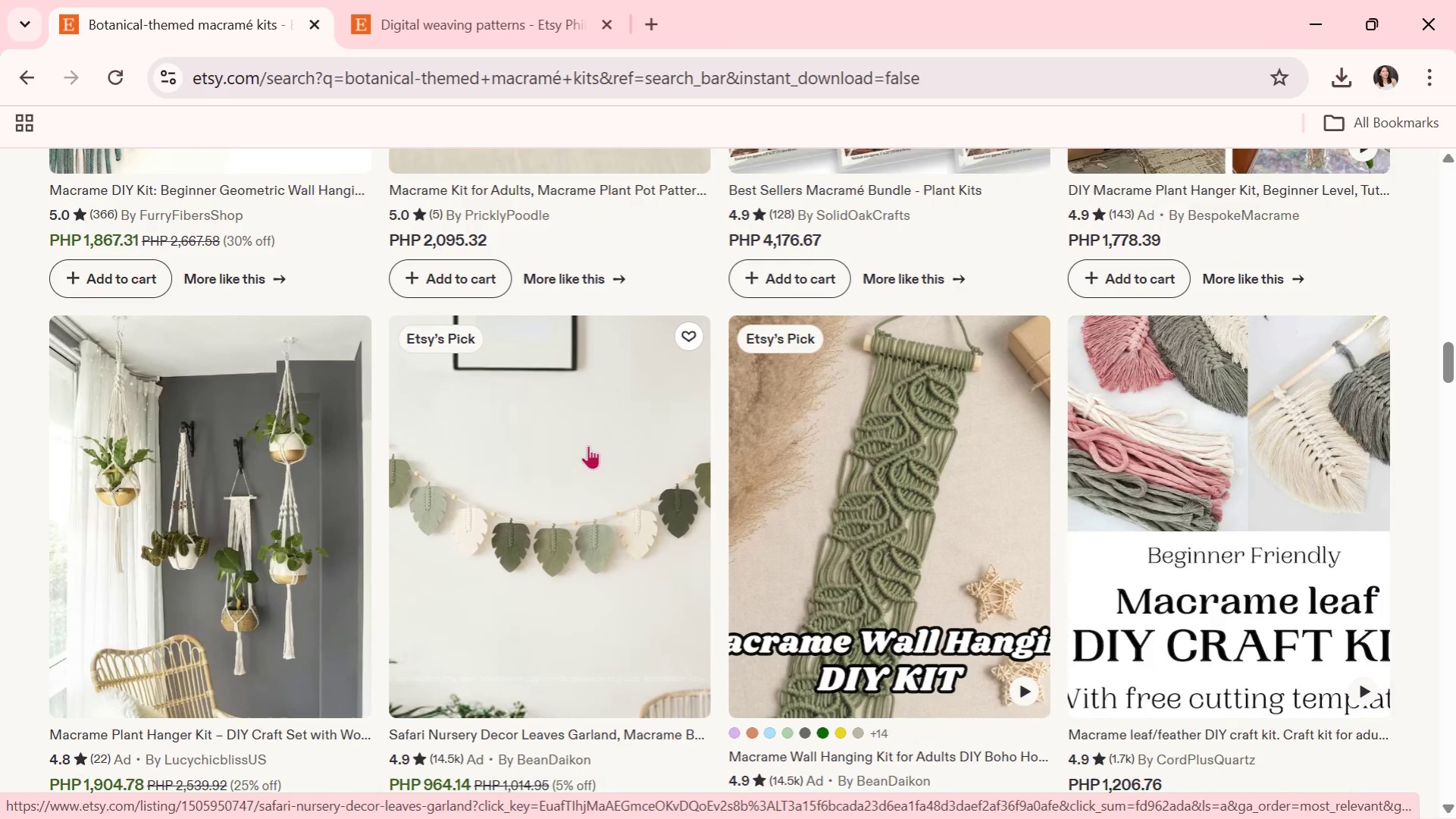 
key(Alt+Tab)